 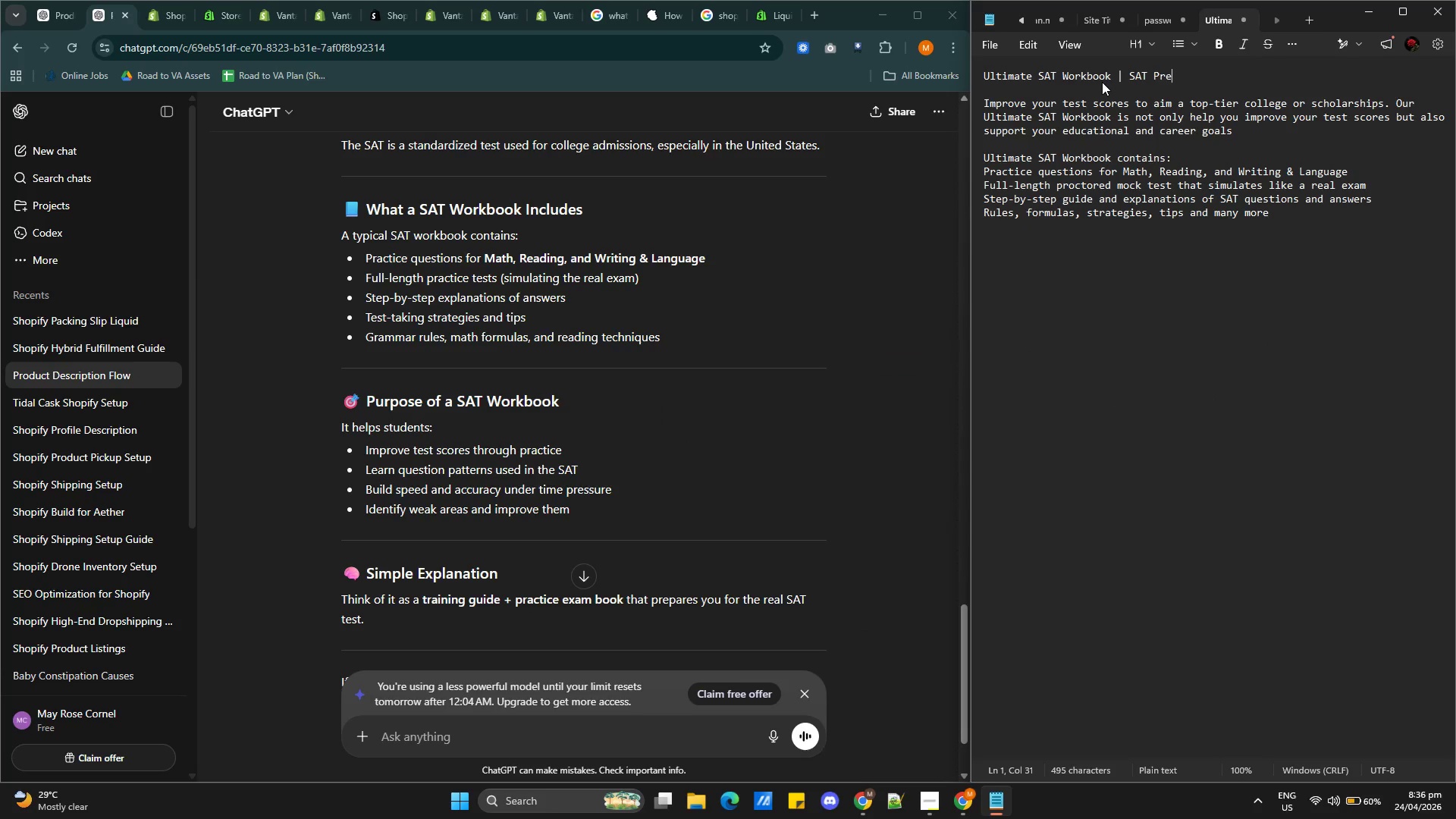 
hold_key(key=ShiftRight, duration=0.33)
 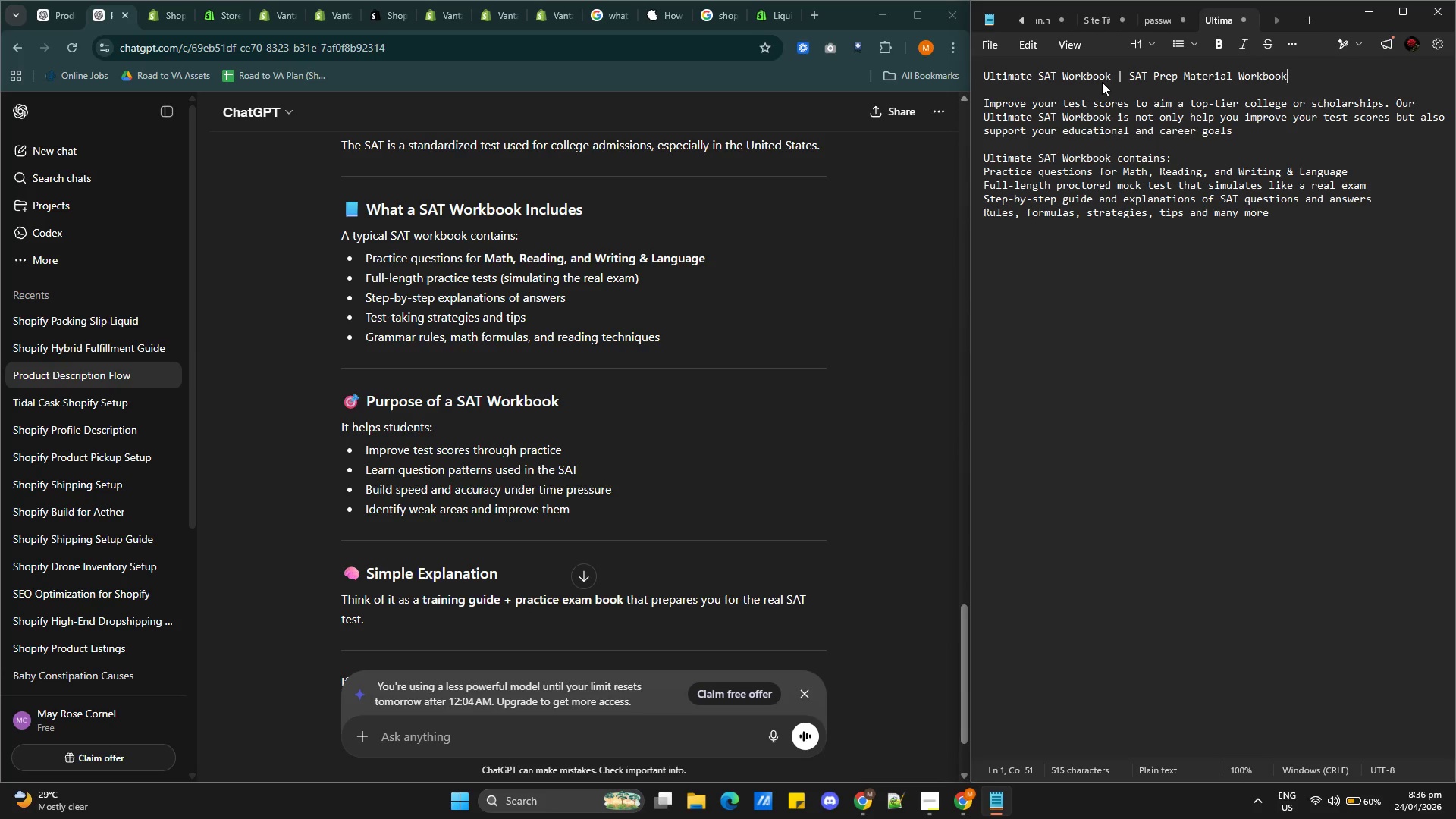 
wait(7.59)
 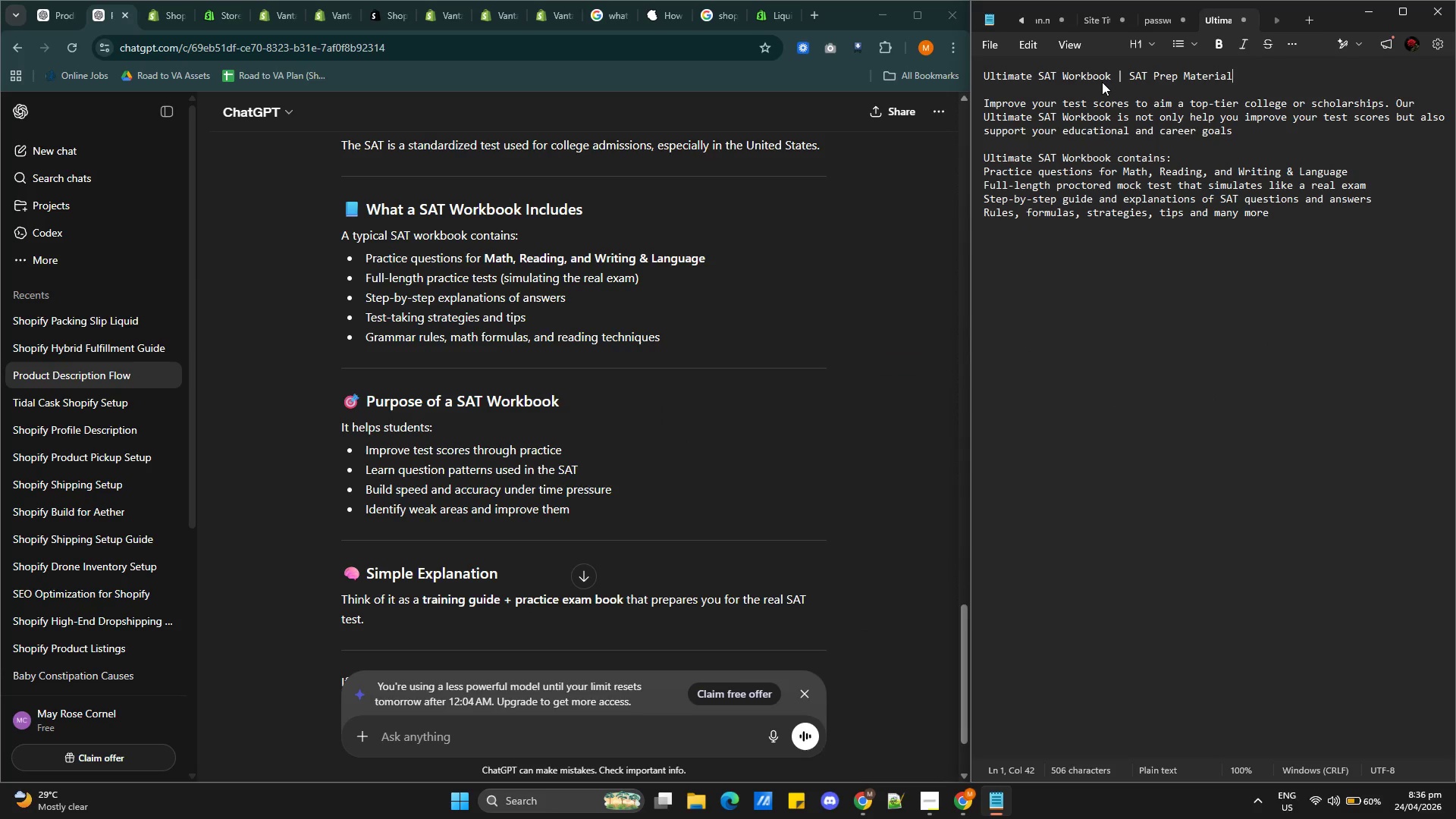 
key(Backspace)
key(Backspace)
key(Backspace)
key(Backspace)
key(Backspace)
key(Backspace)
key(Backspace)
key(Backspace)
type(Guide)
 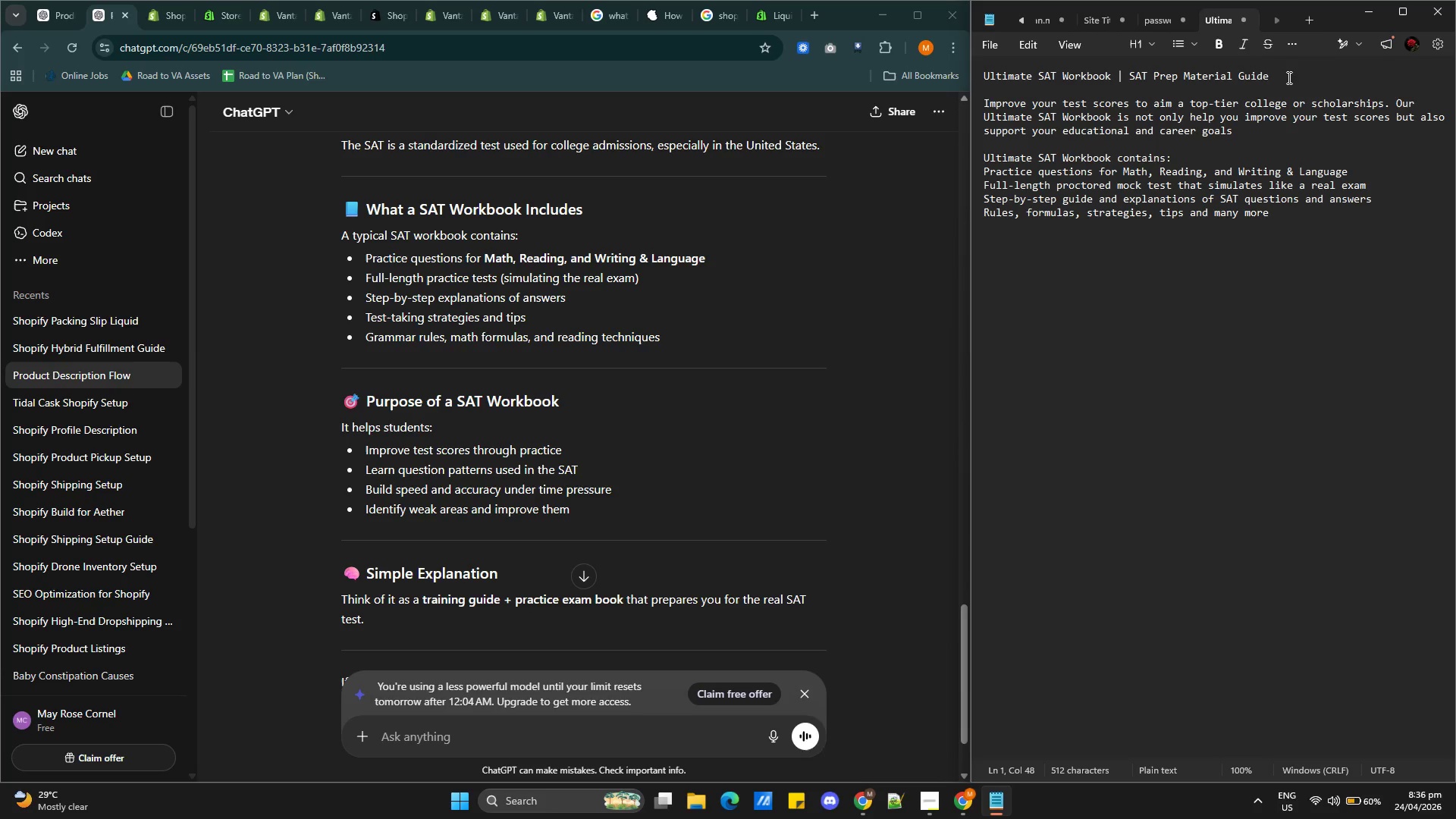 
wait(11.05)
 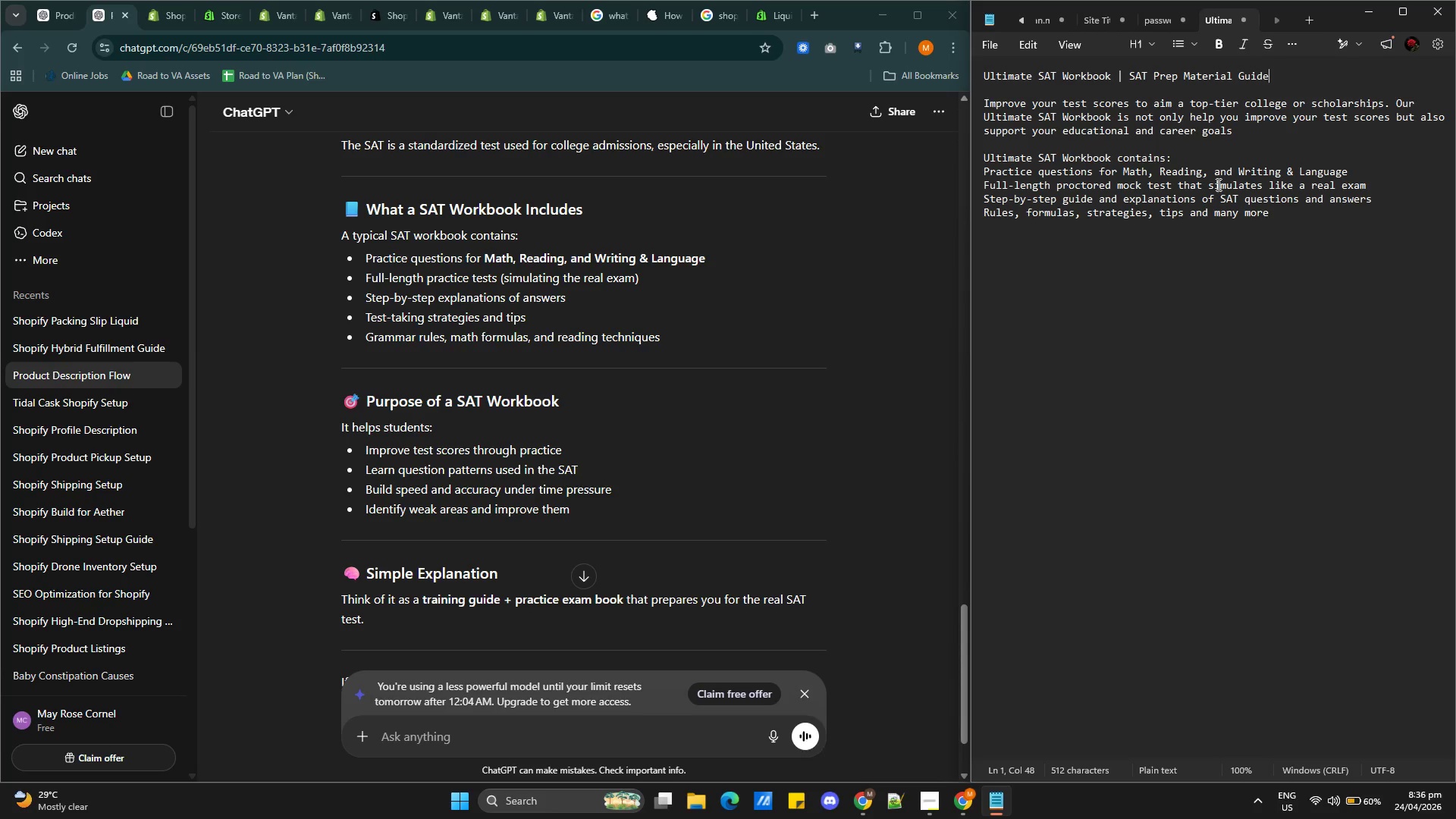 
left_click([1296, 220])
 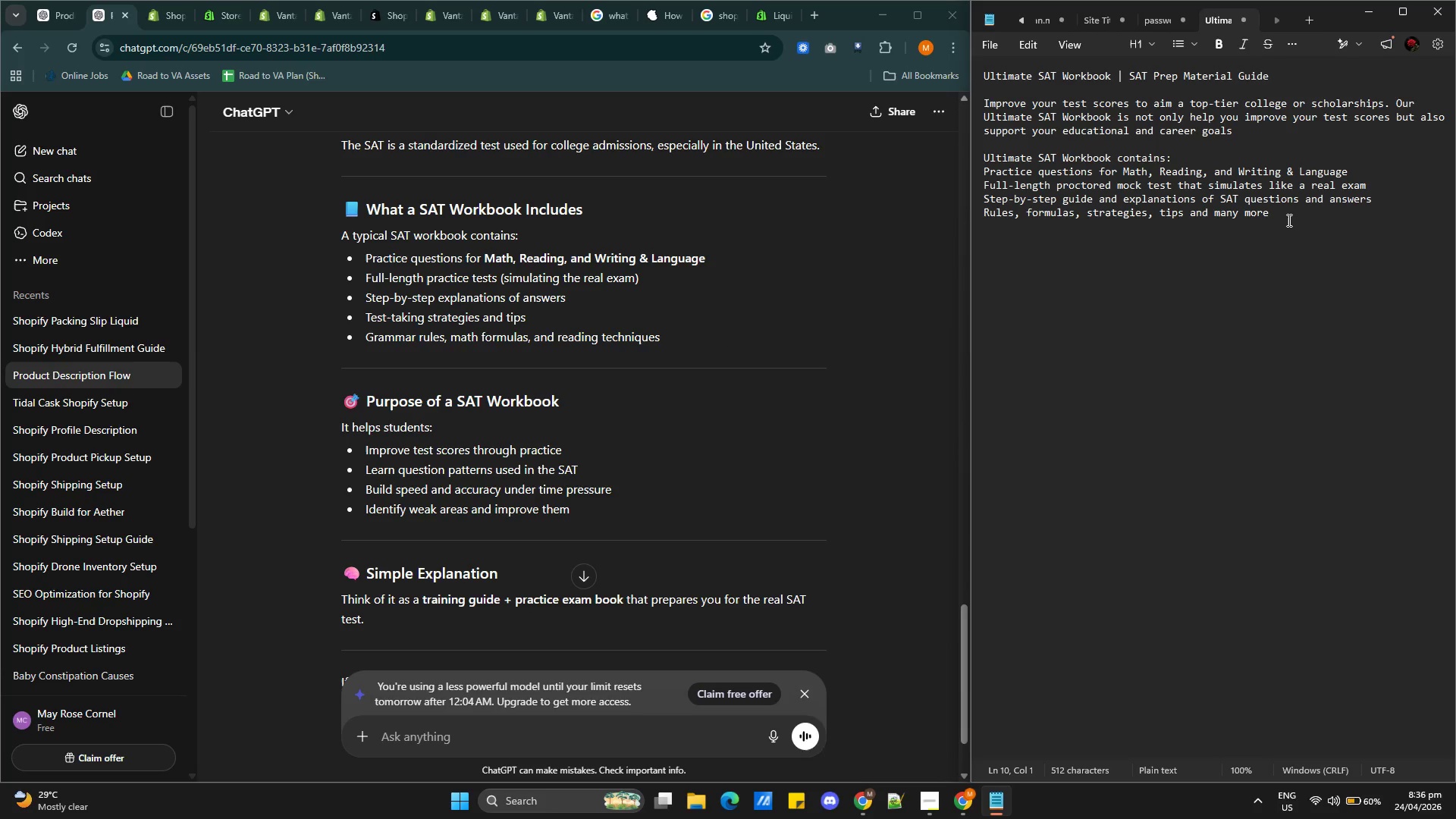 
key(Enter)
 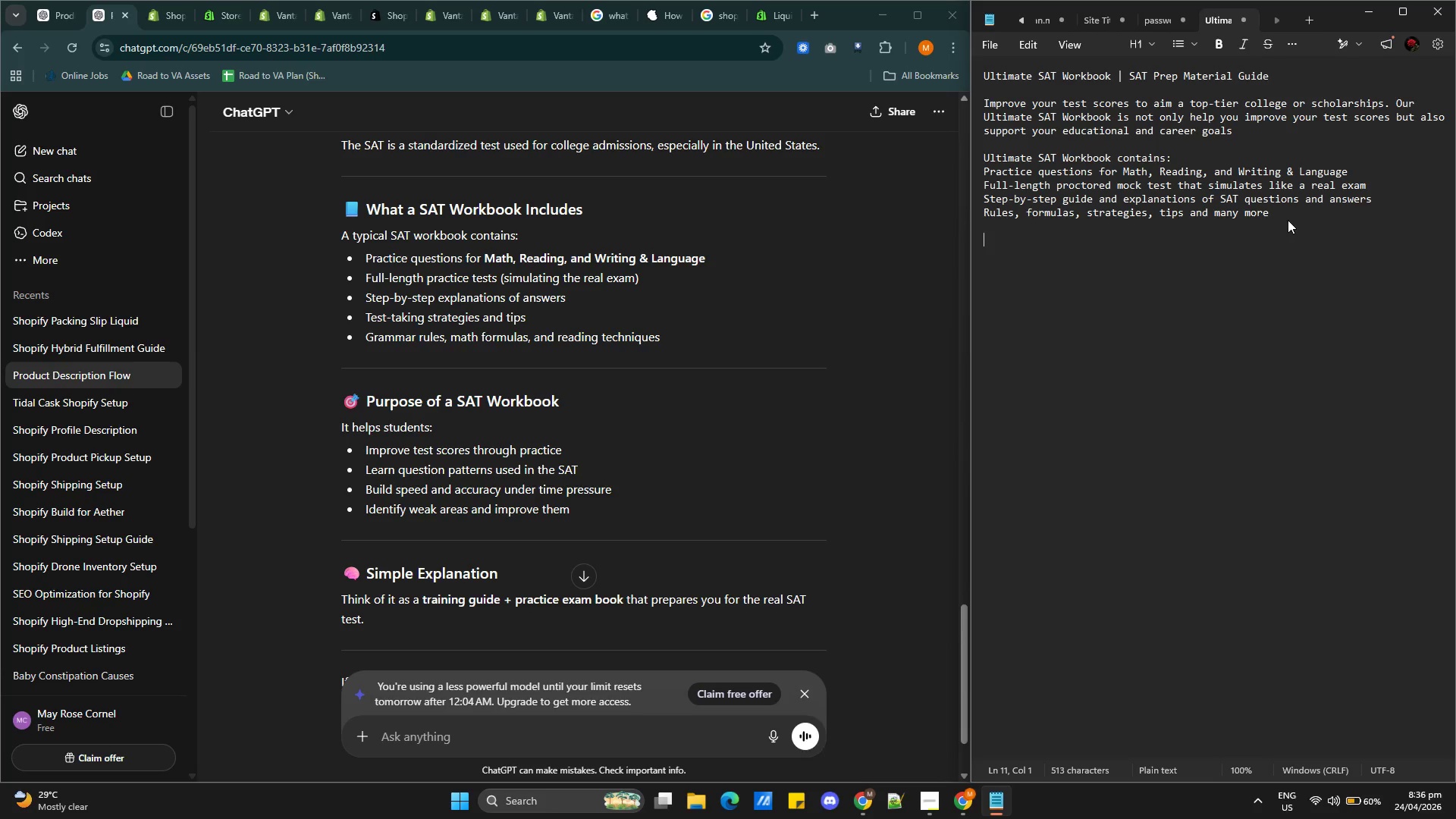 
wait(7.86)
 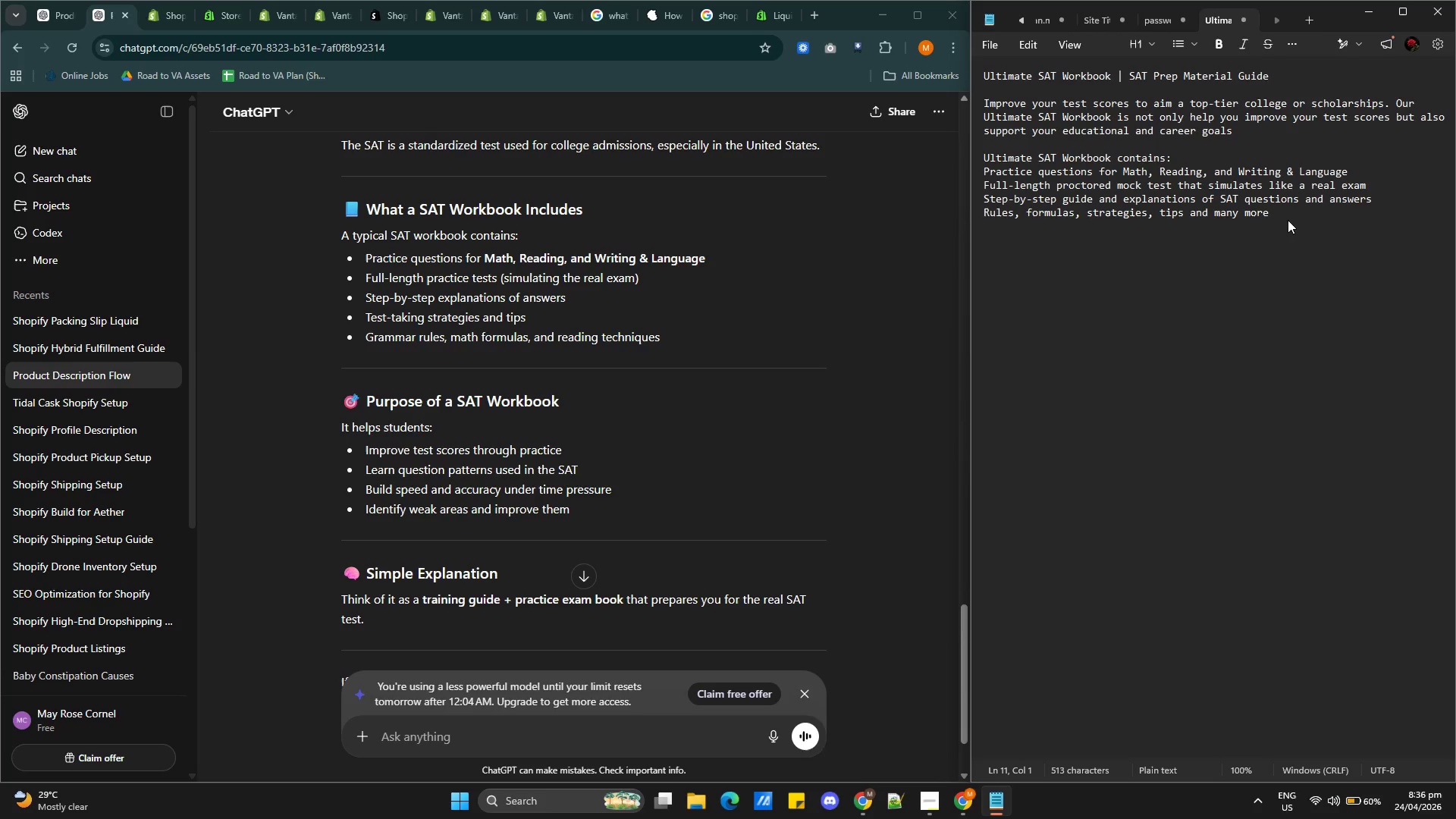 
type(How can it helps yu)
key(Backspace)
type(ou:)
 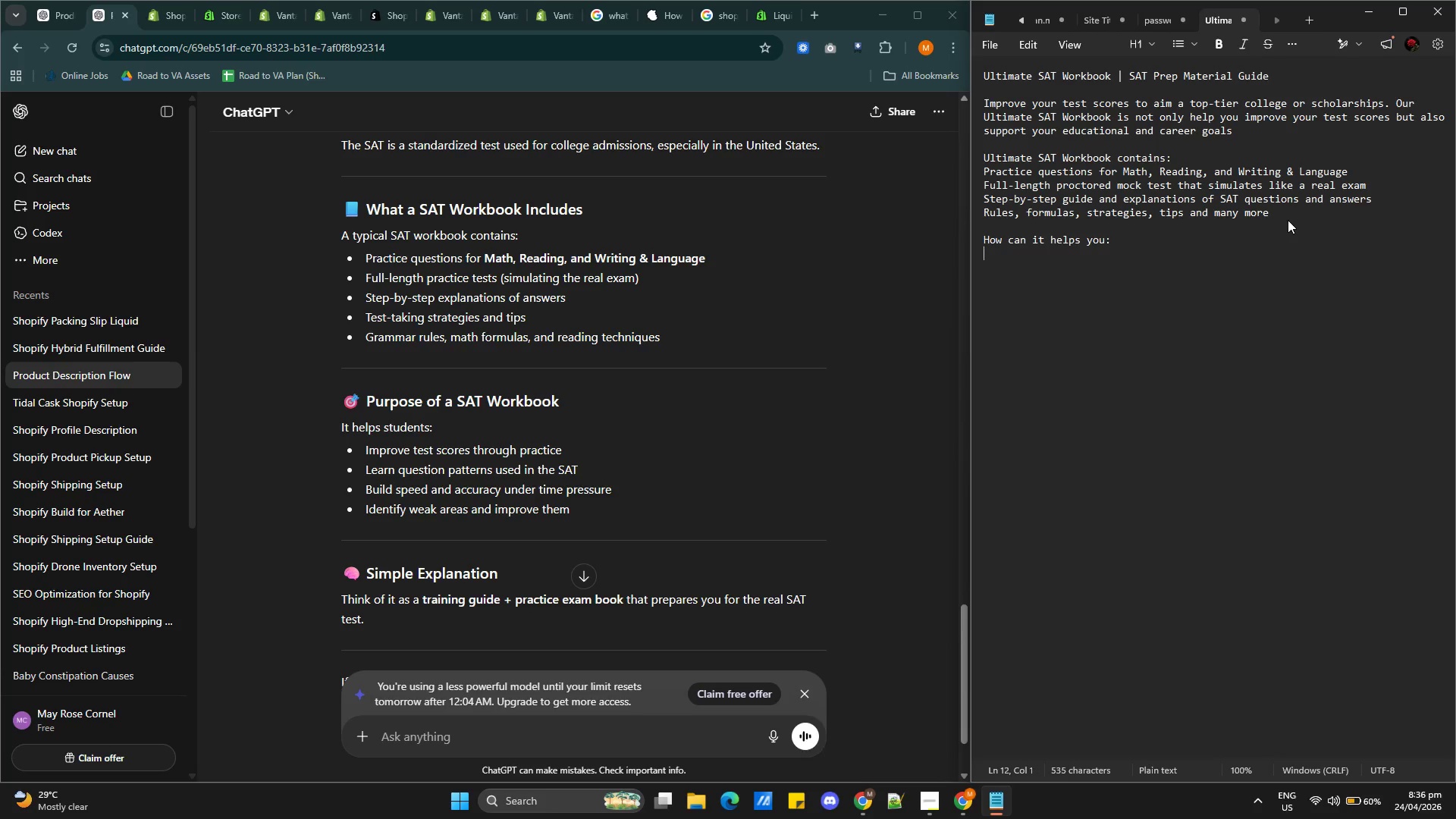 
key(Enter)
 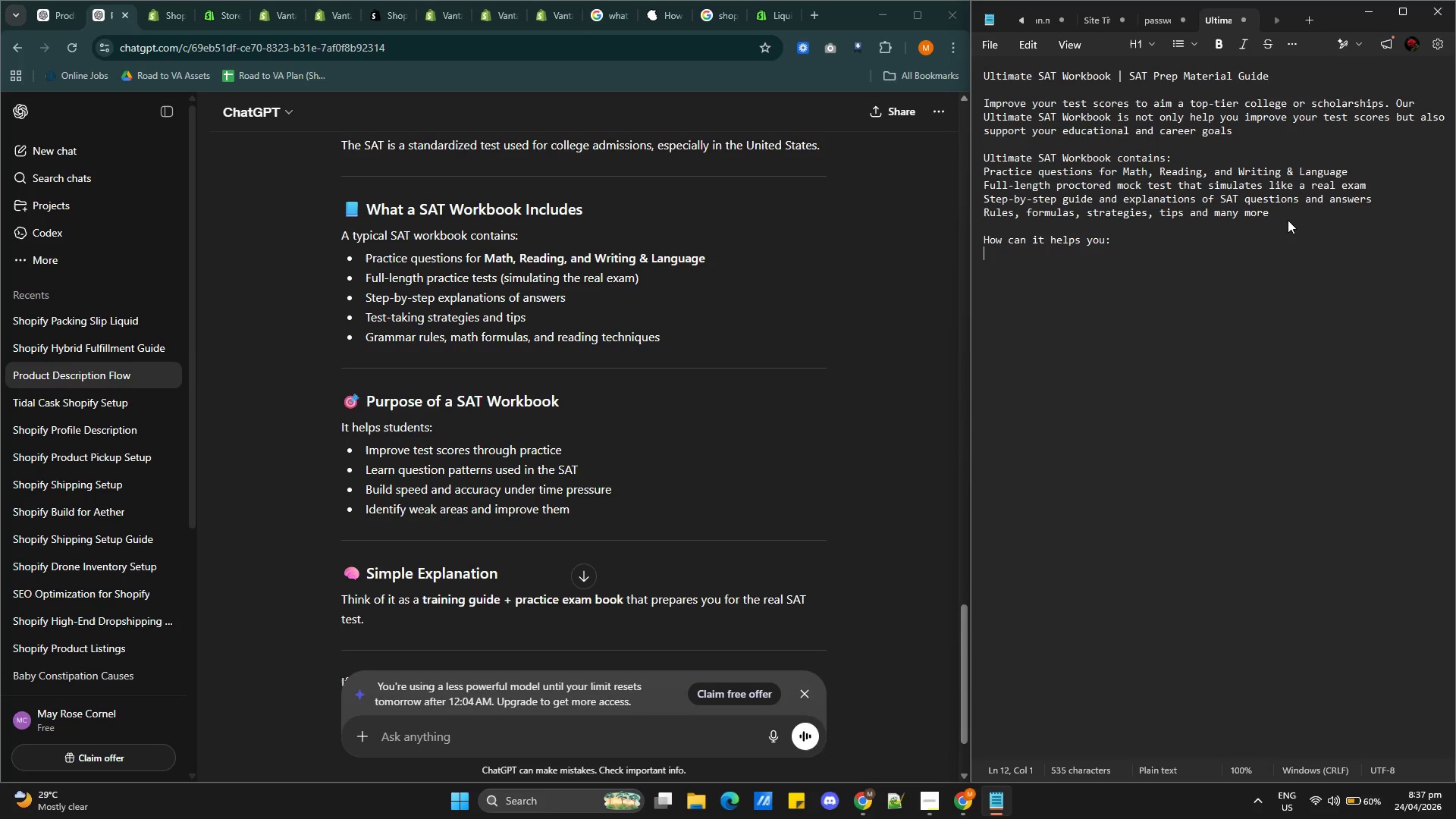 
wait(11.97)
 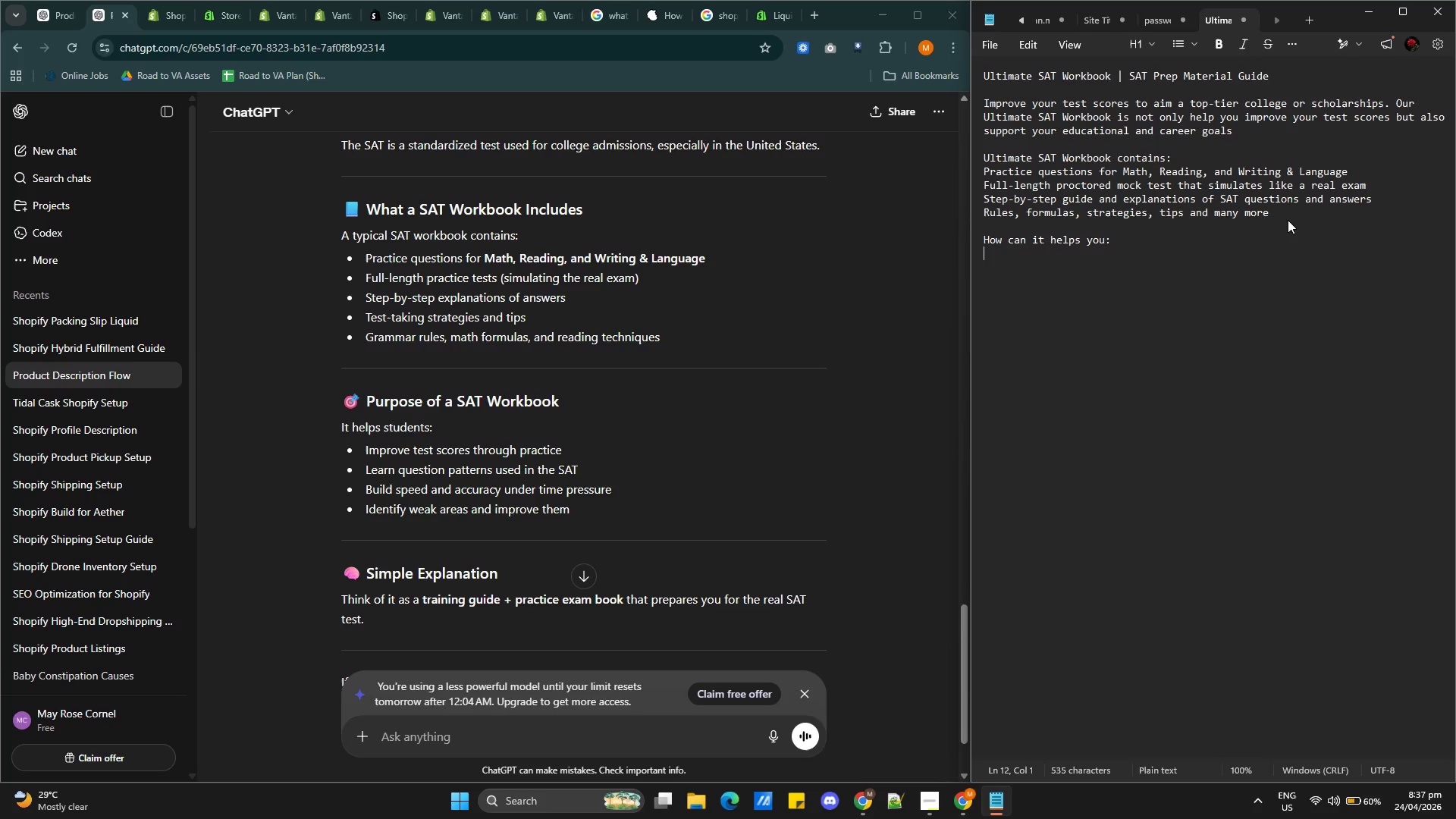 
type(Improb)
key(Backspace)
type(ve test scores through simulation and prs)
key(Backspace)
key(Backspace)
type(ractice)
 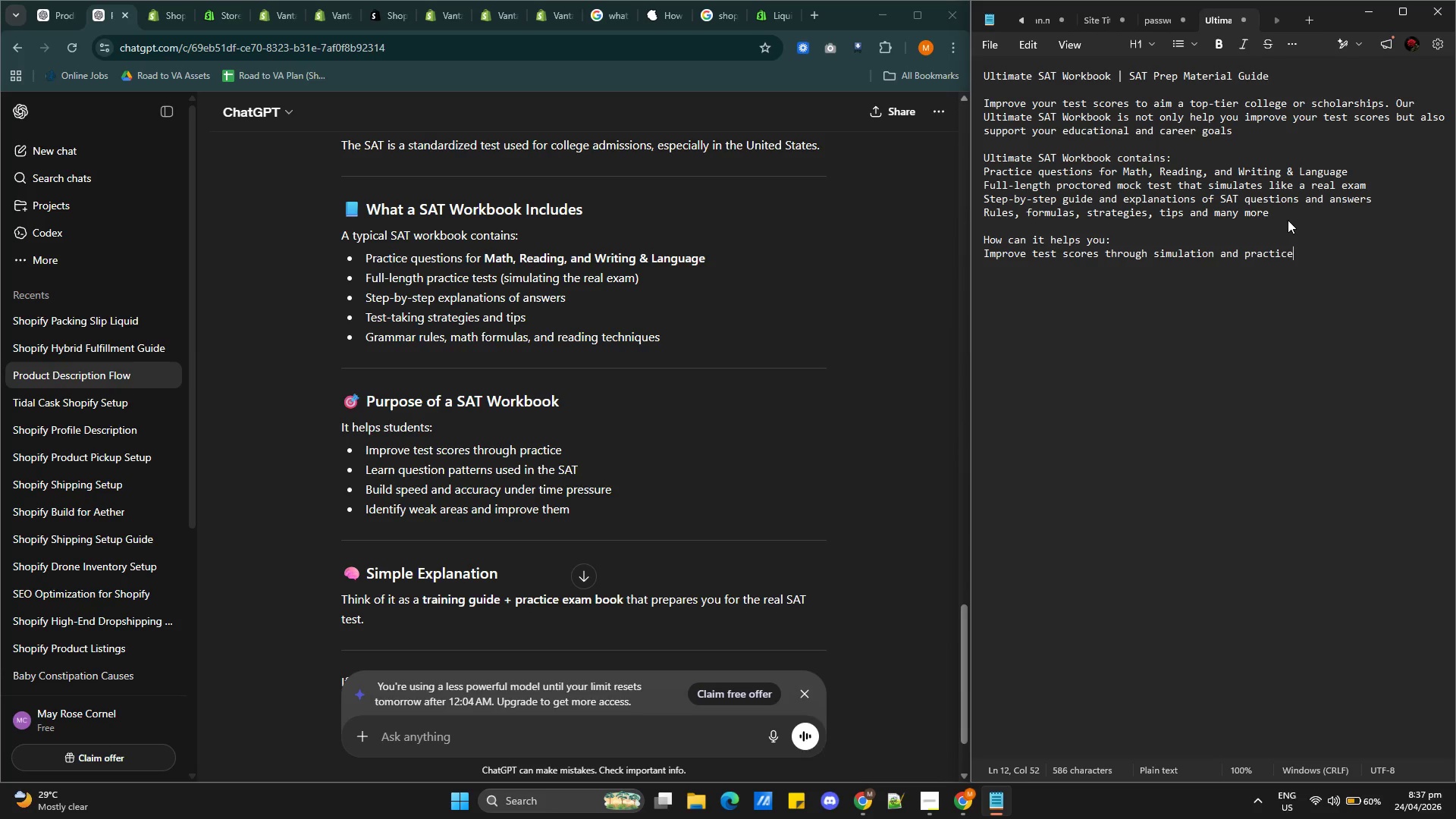 
key(Enter)
 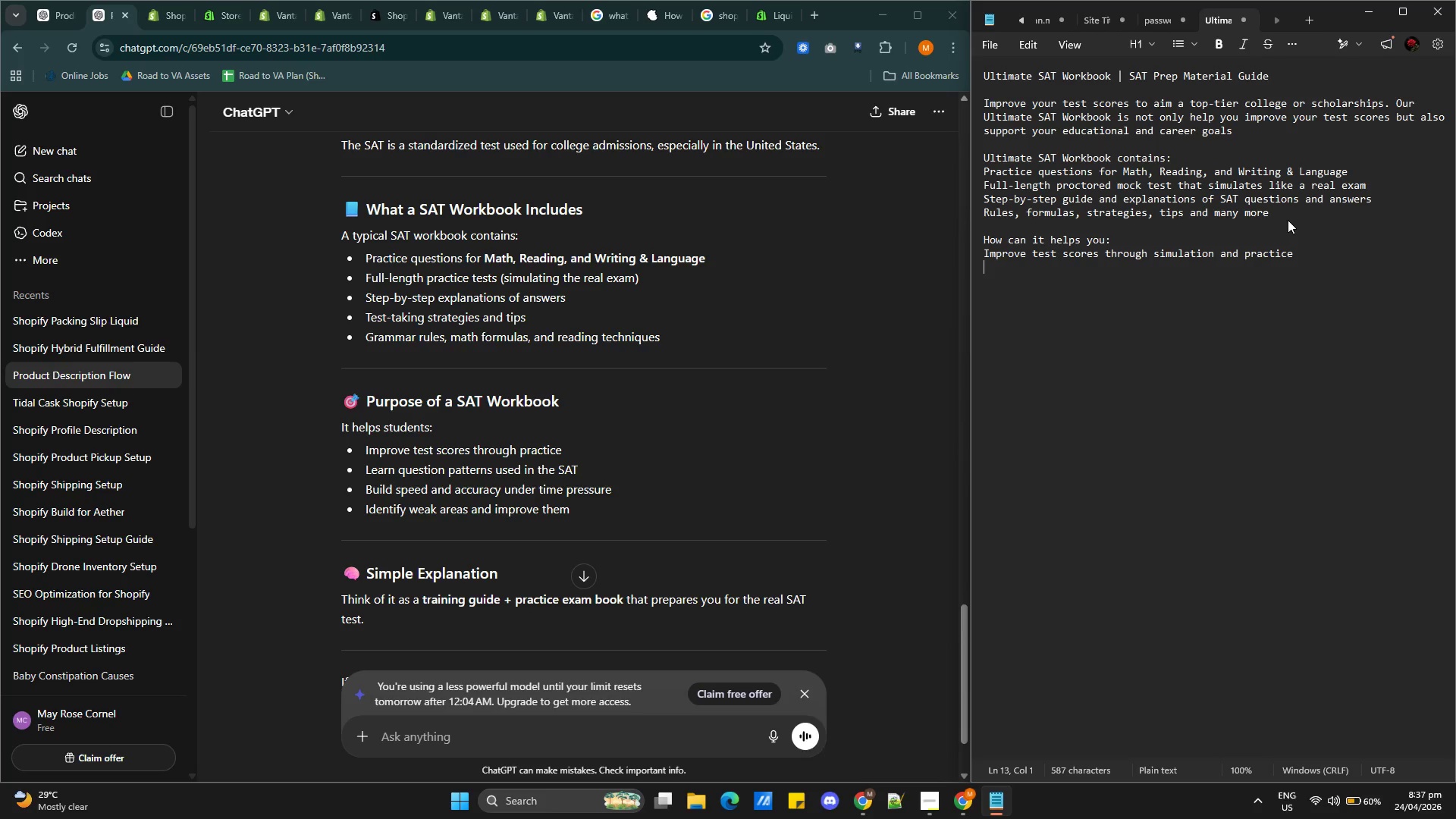 
wait(11.91)
 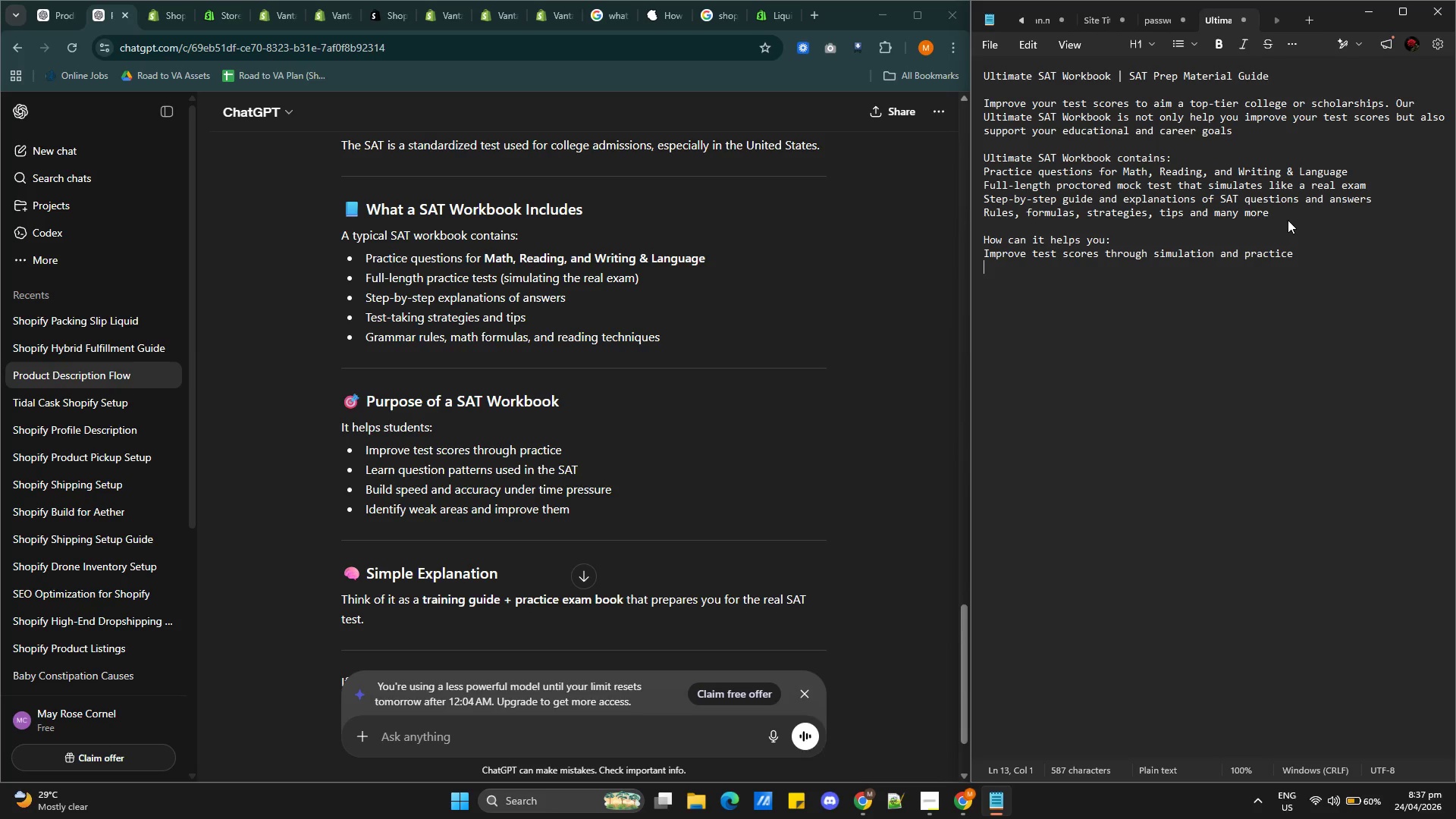 
type(Learn question patterns used in SAT)
 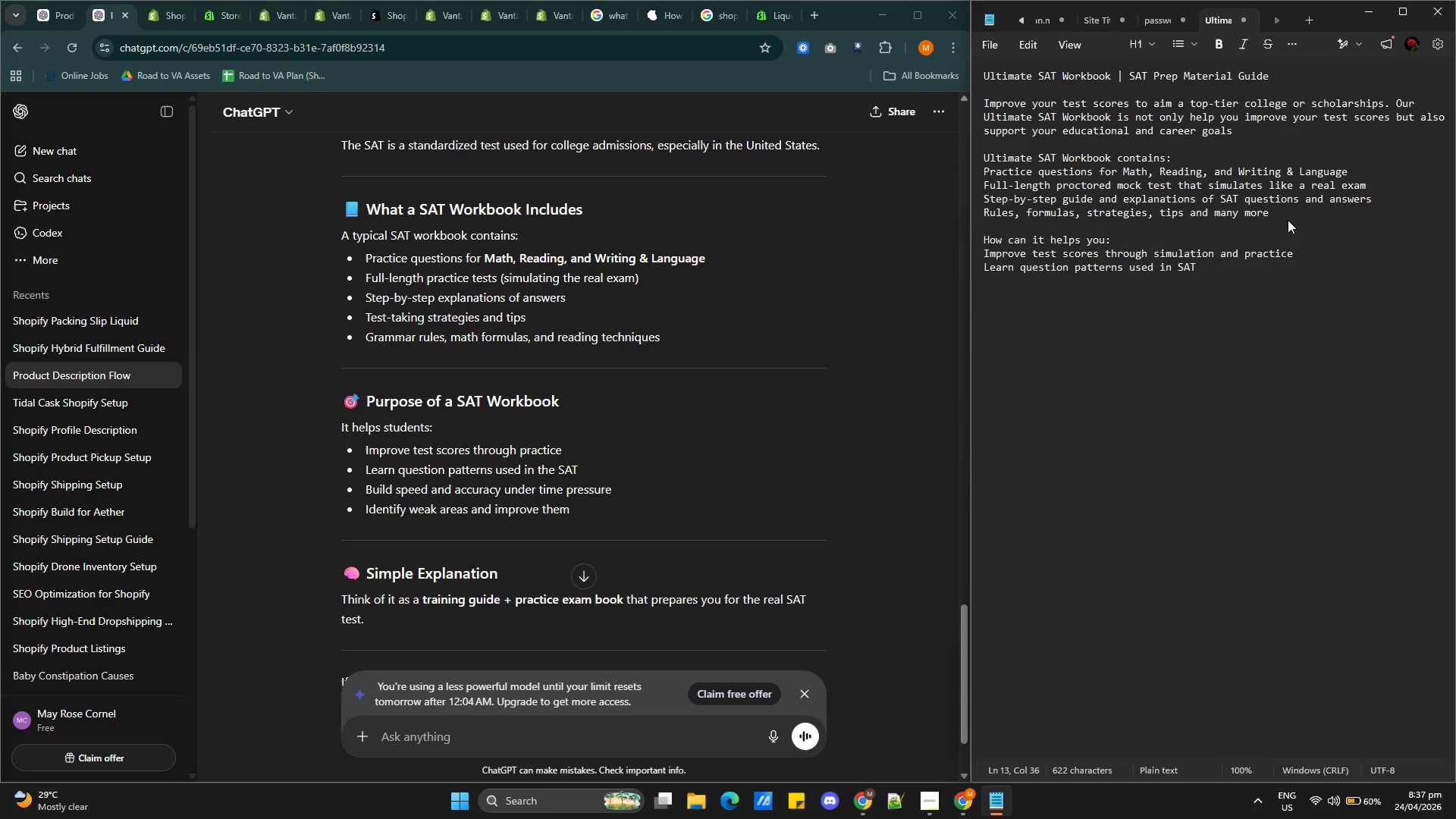 
key(Enter)
 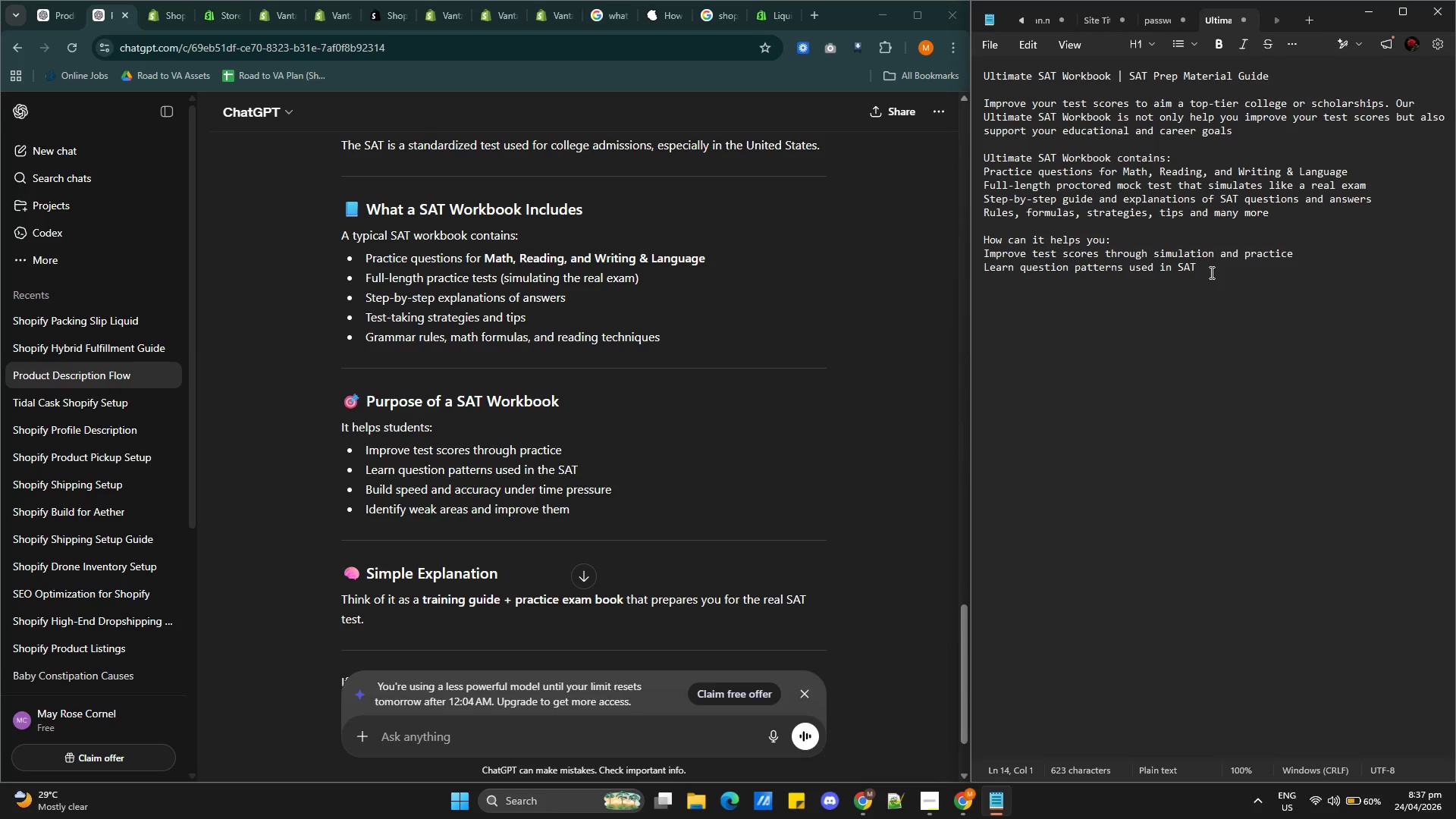 
wait(6.59)
 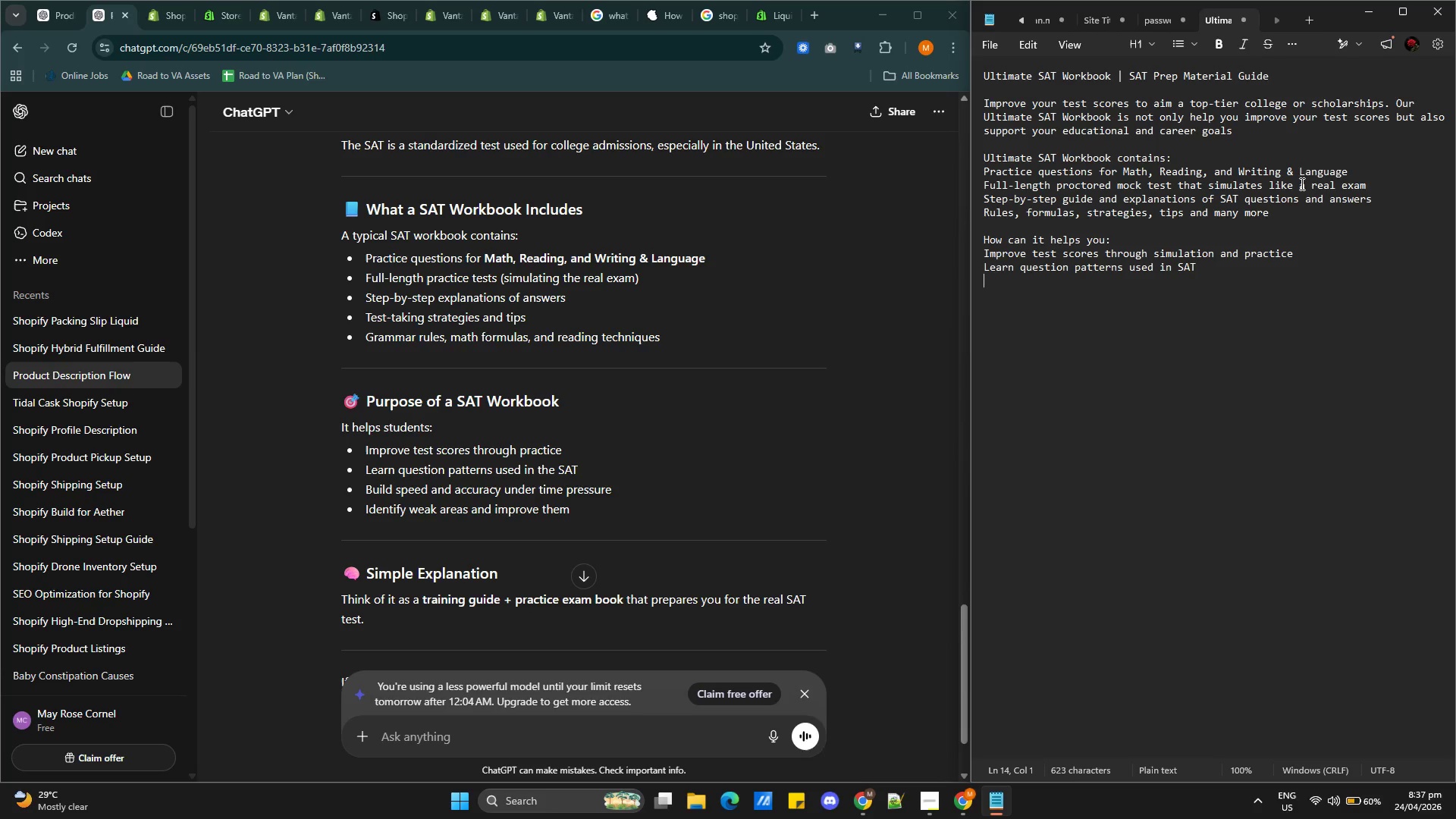 
left_click([930, 807])
 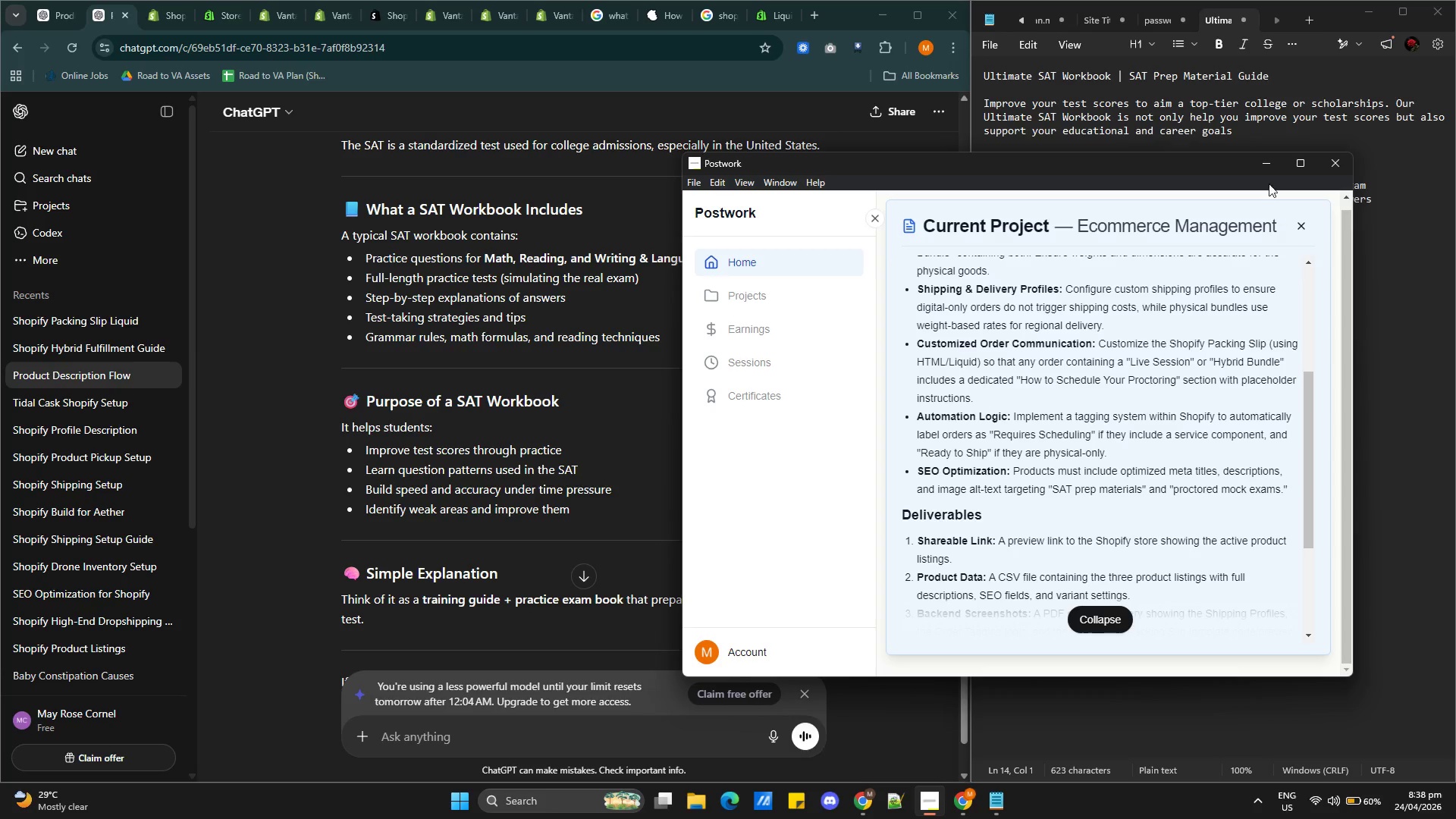 
left_click([1262, 165])
 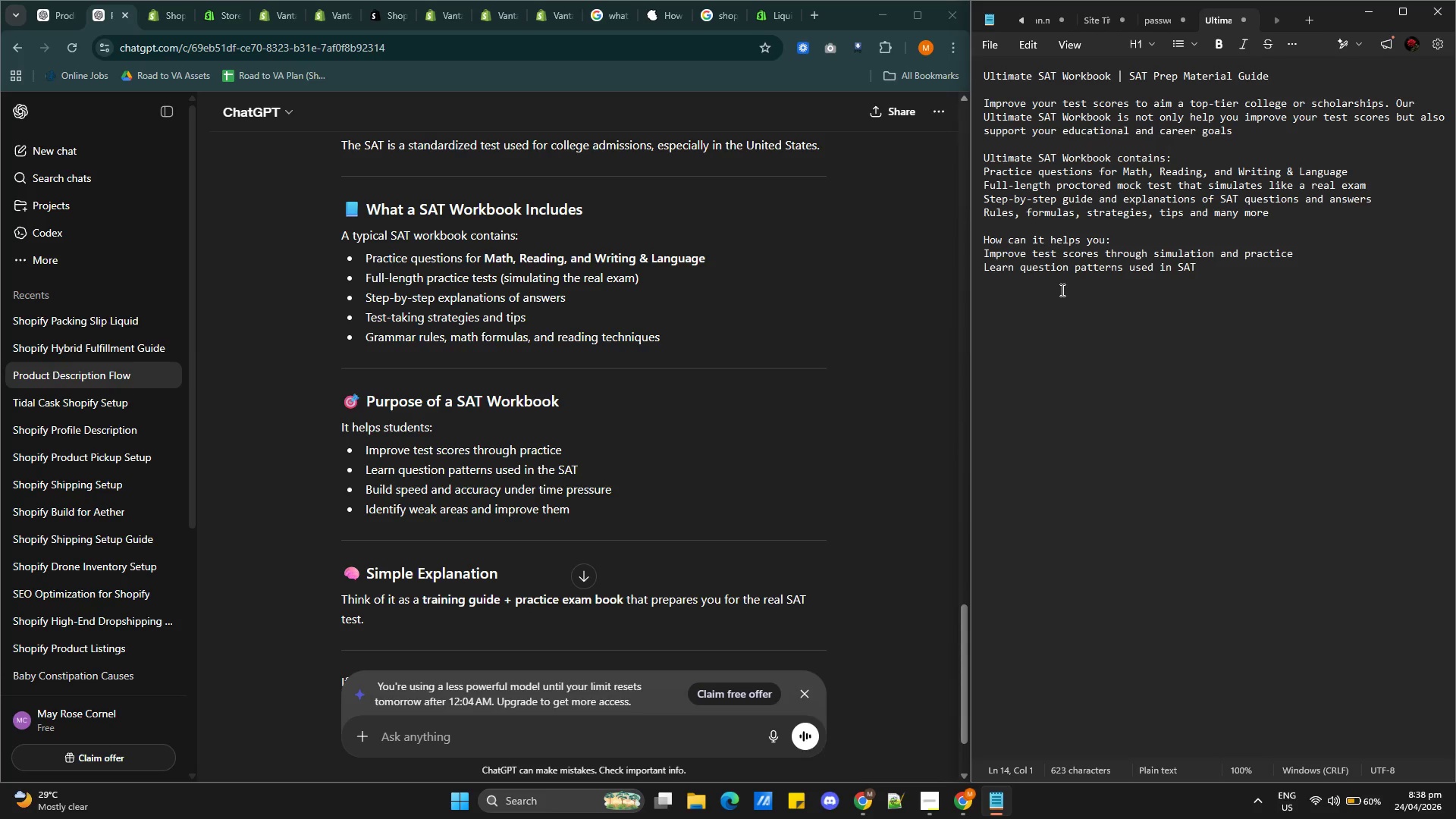 
hold_key(key=ShiftRight, duration=0.5)
 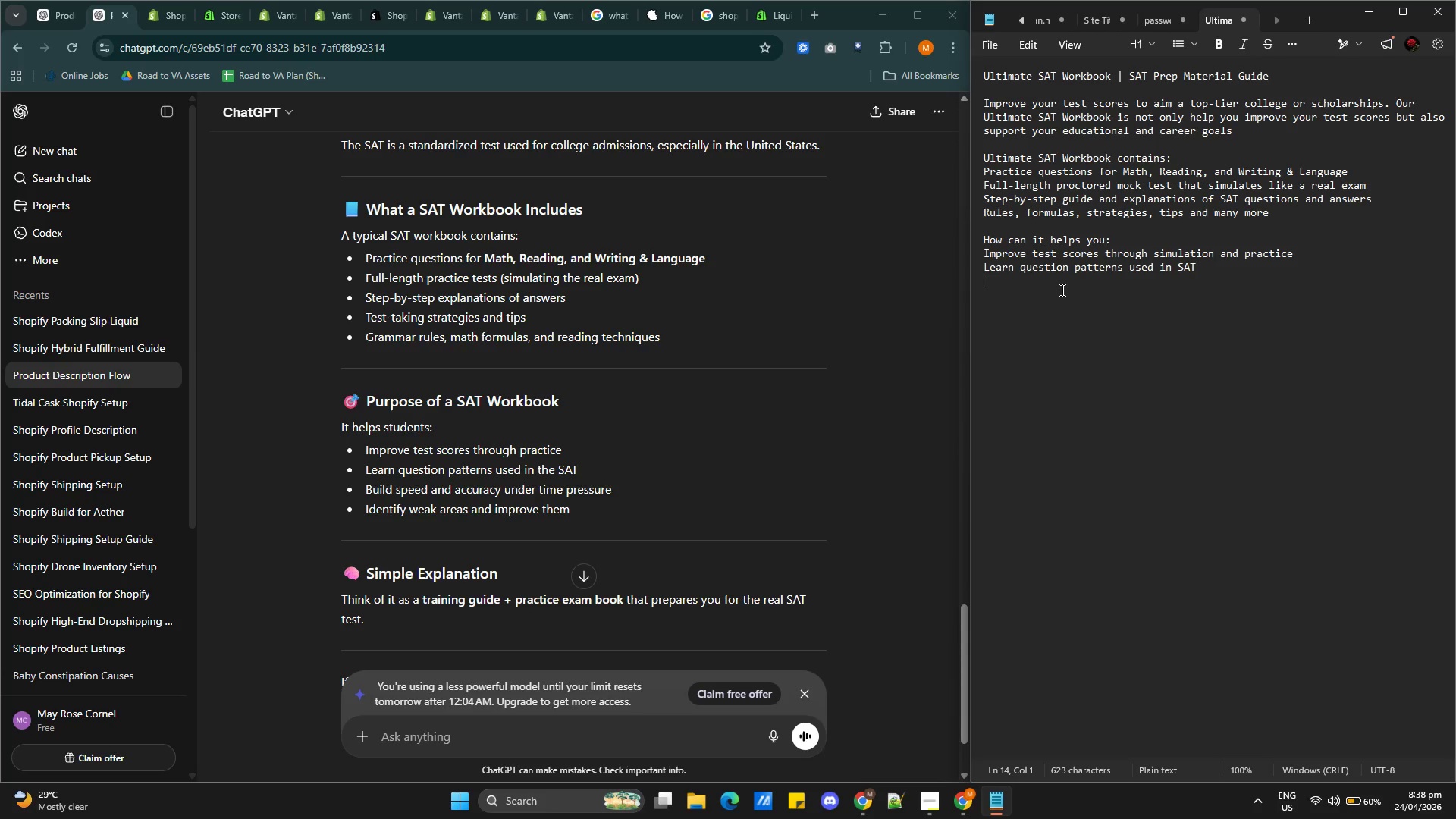 
type(Prepared on rwal)
key(Backspace)
key(Backspace)
key(Backspace)
type(eal SAT exam by )
 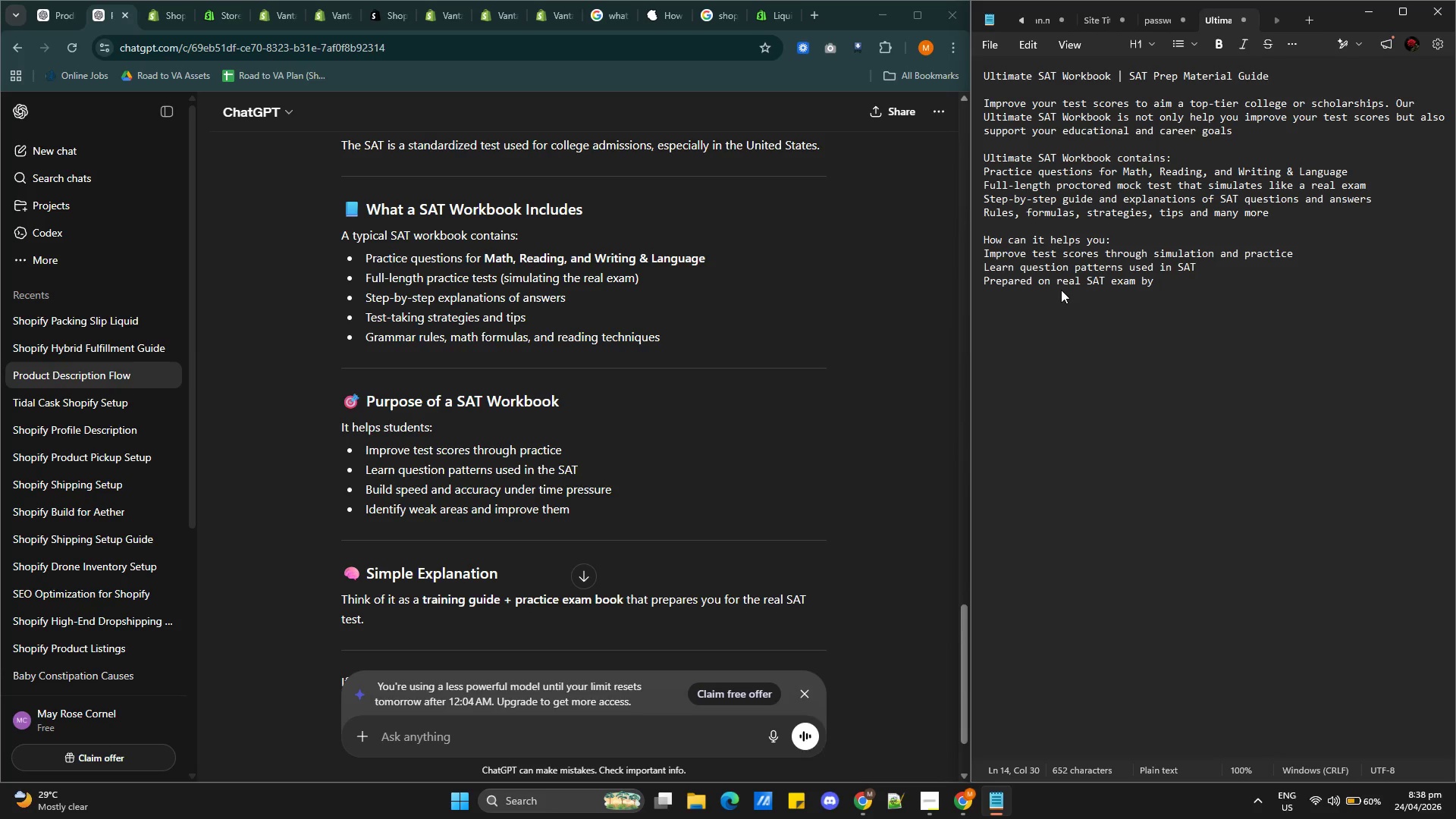 
wait(7.77)
 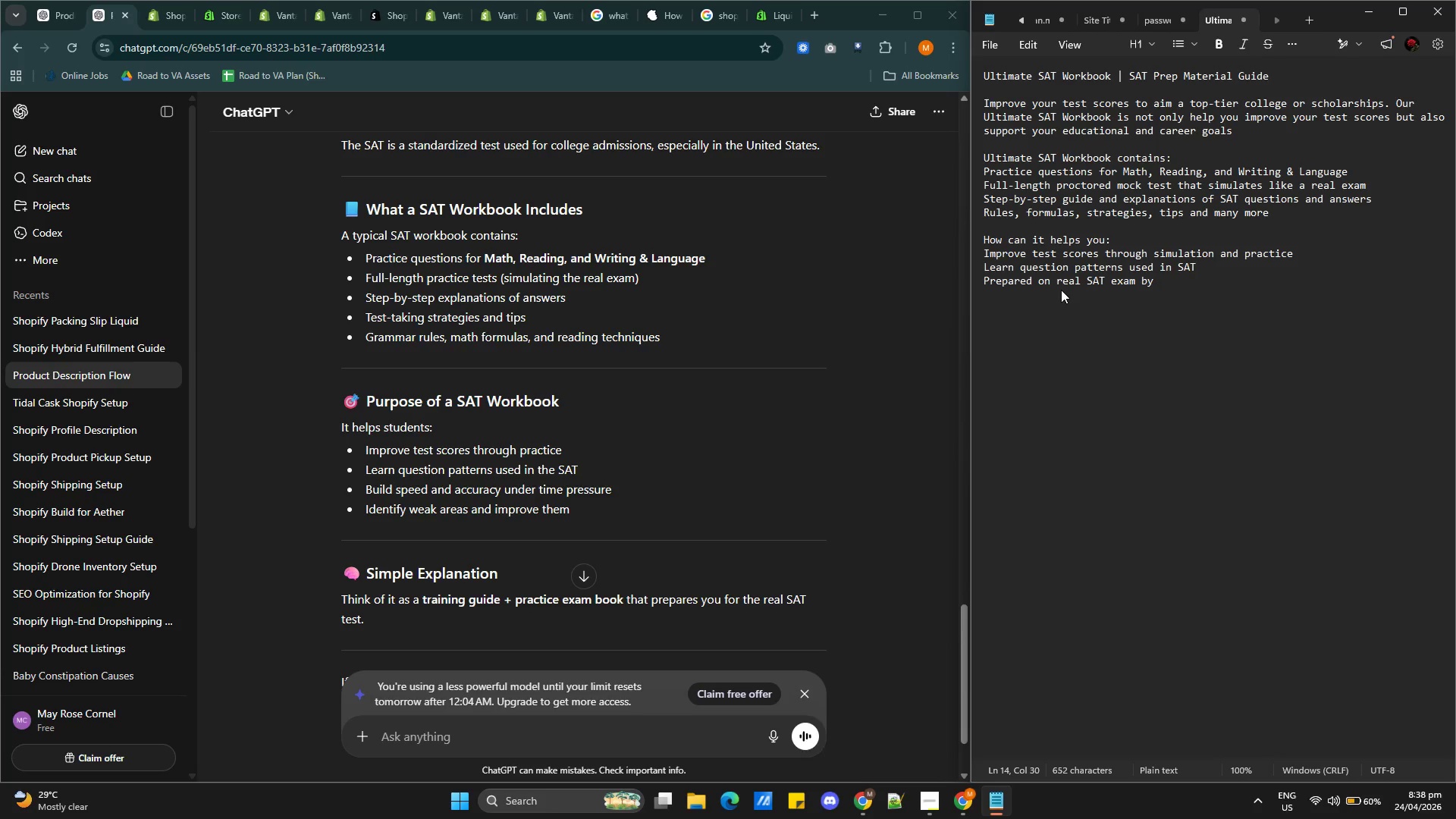 
left_click([1165, 282])
 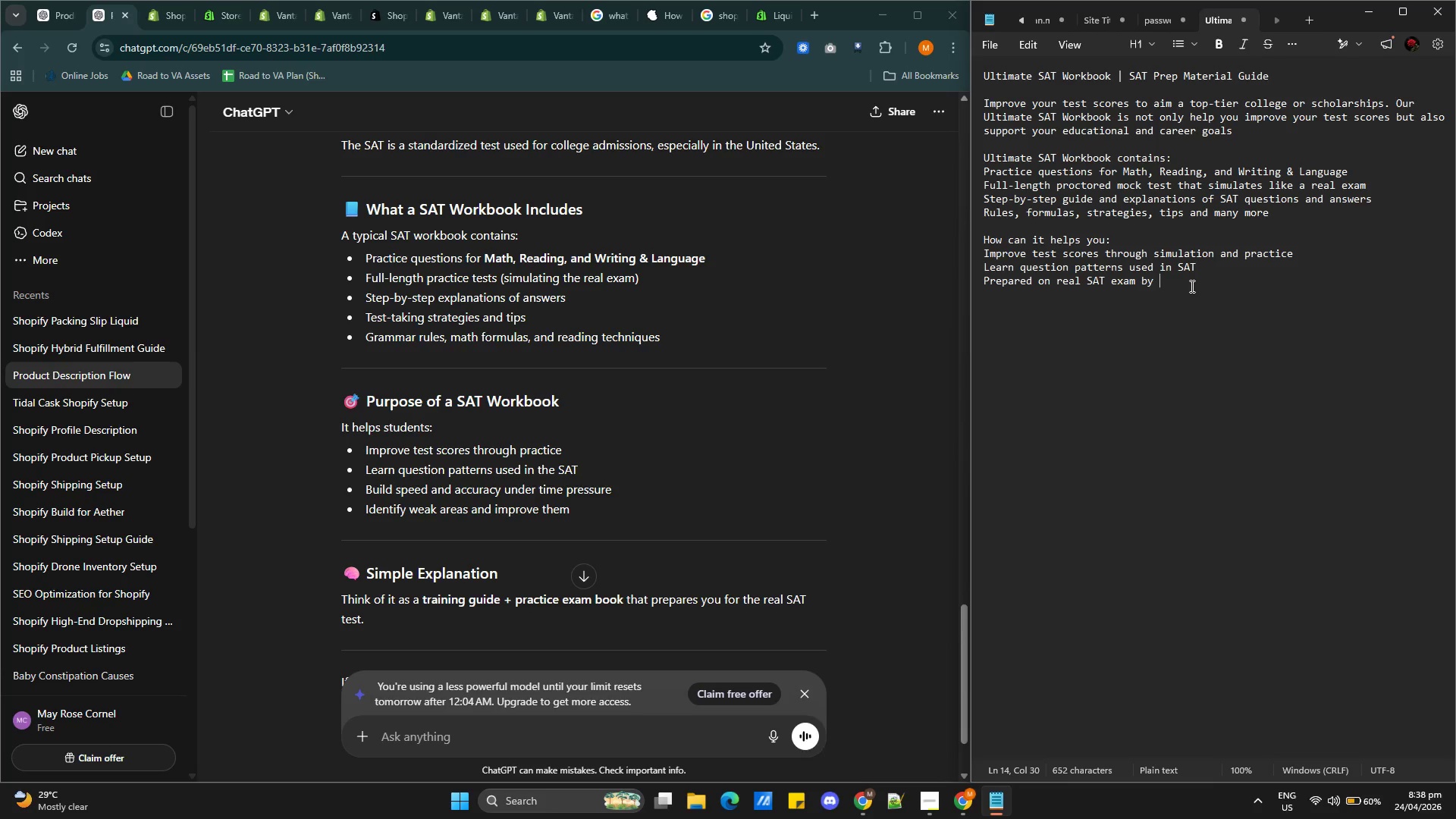 
type(learning in the )
 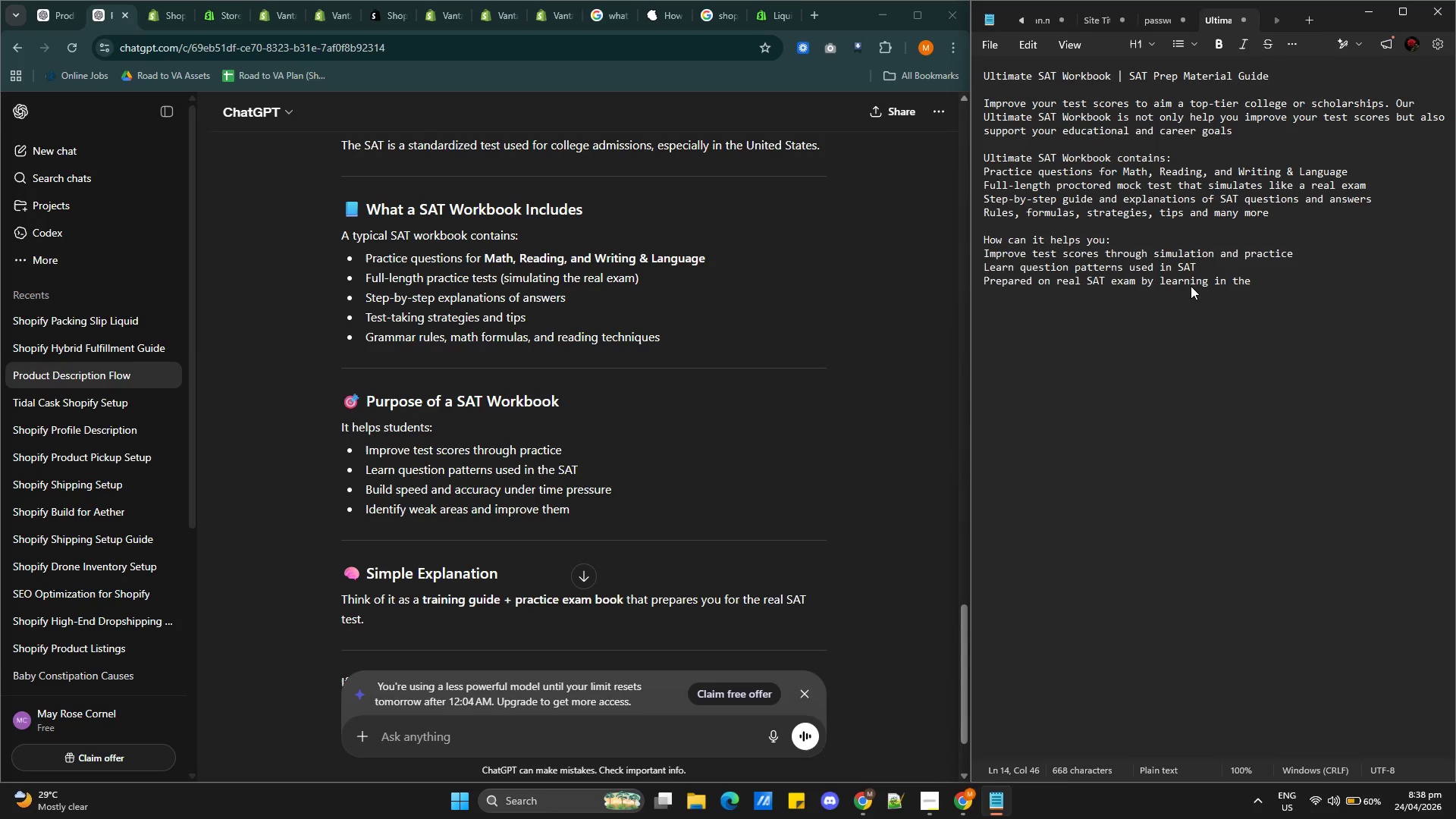 
key(Alt+AltLeft)
 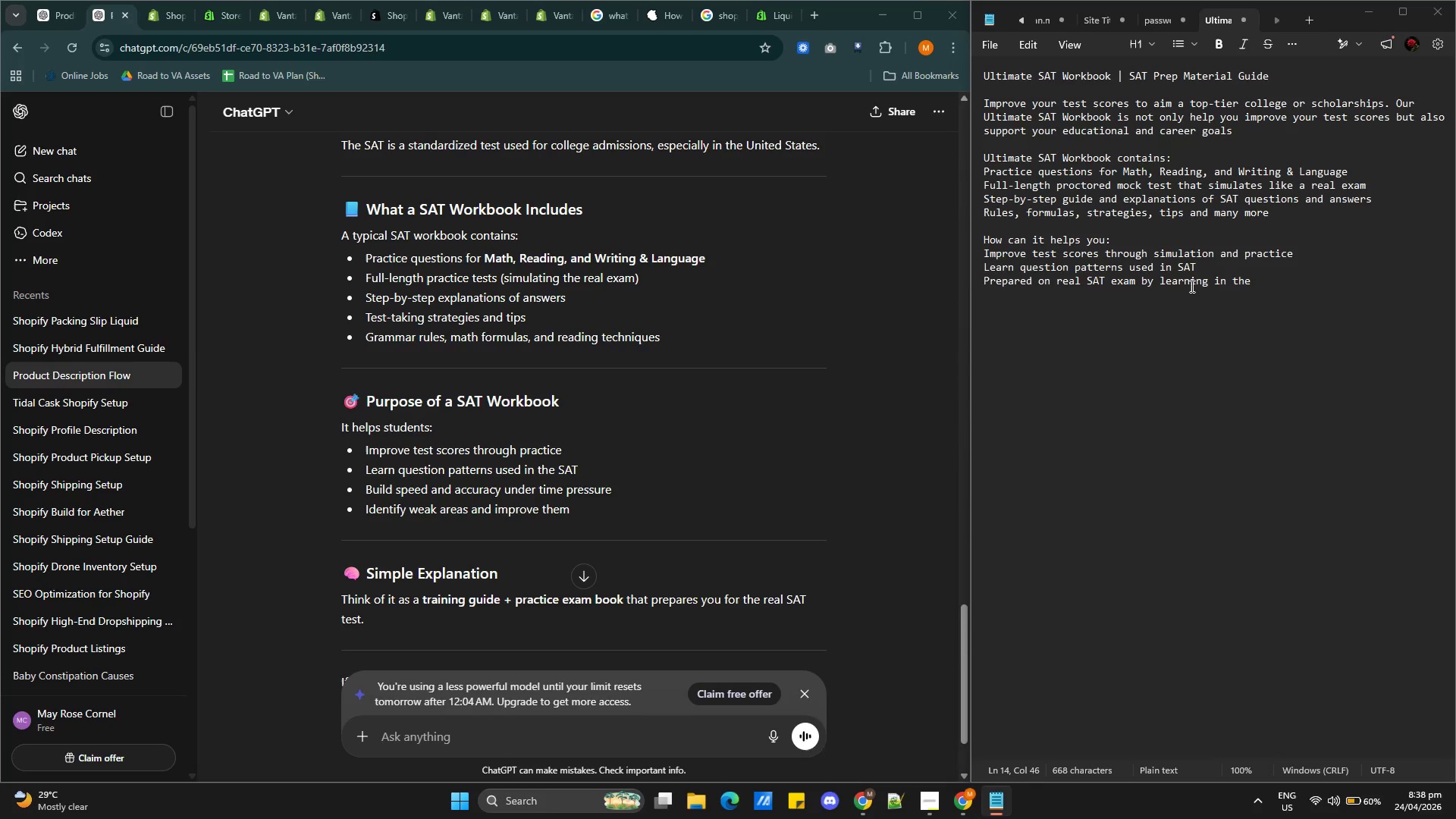 
hold_key(key=Tab, duration=1.73)